 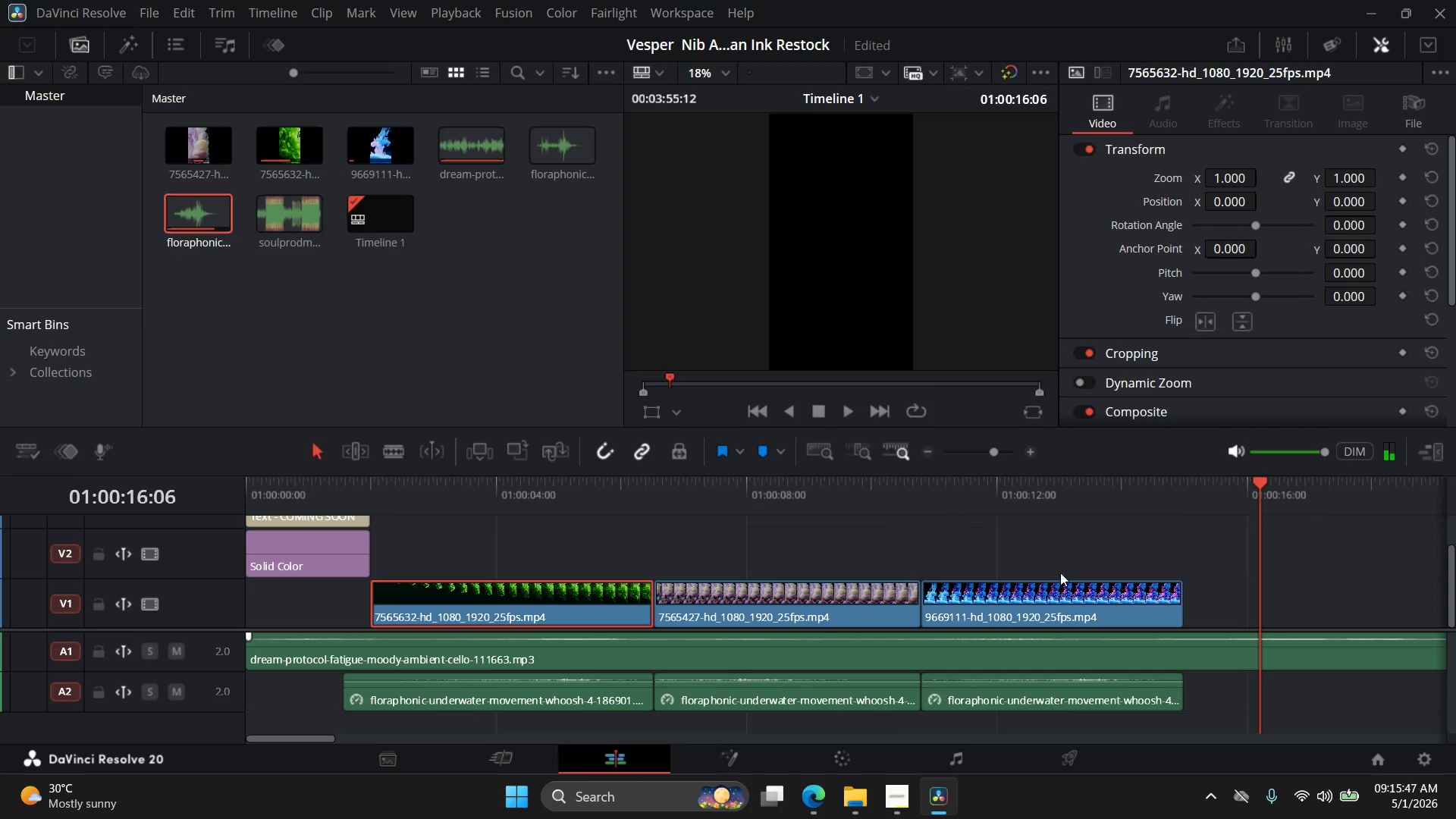 
left_click_drag(start_coordinate=[1181, 584], to_coordinate=[1163, 584])
 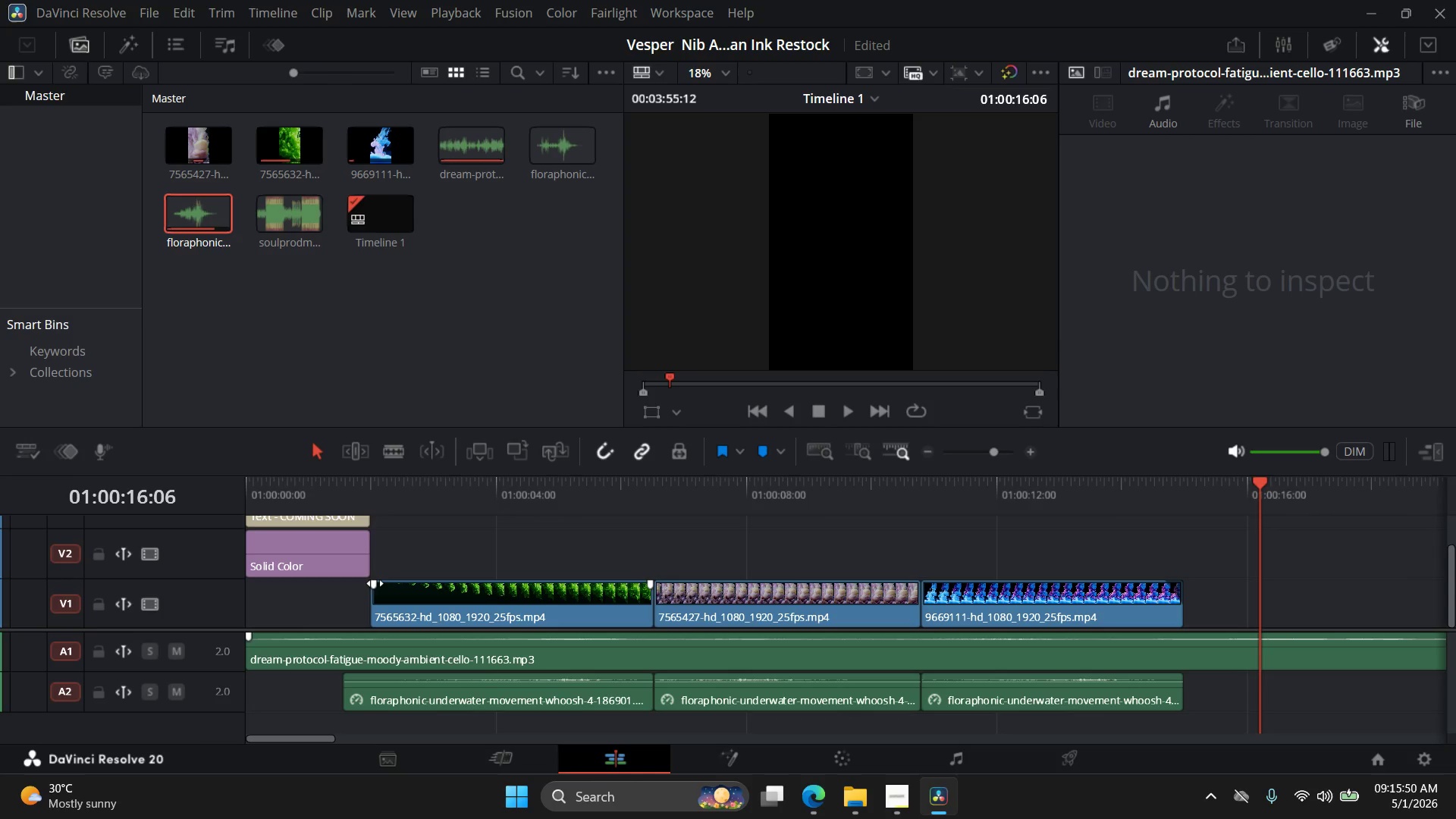 
left_click_drag(start_coordinate=[375, 582], to_coordinate=[396, 582])
 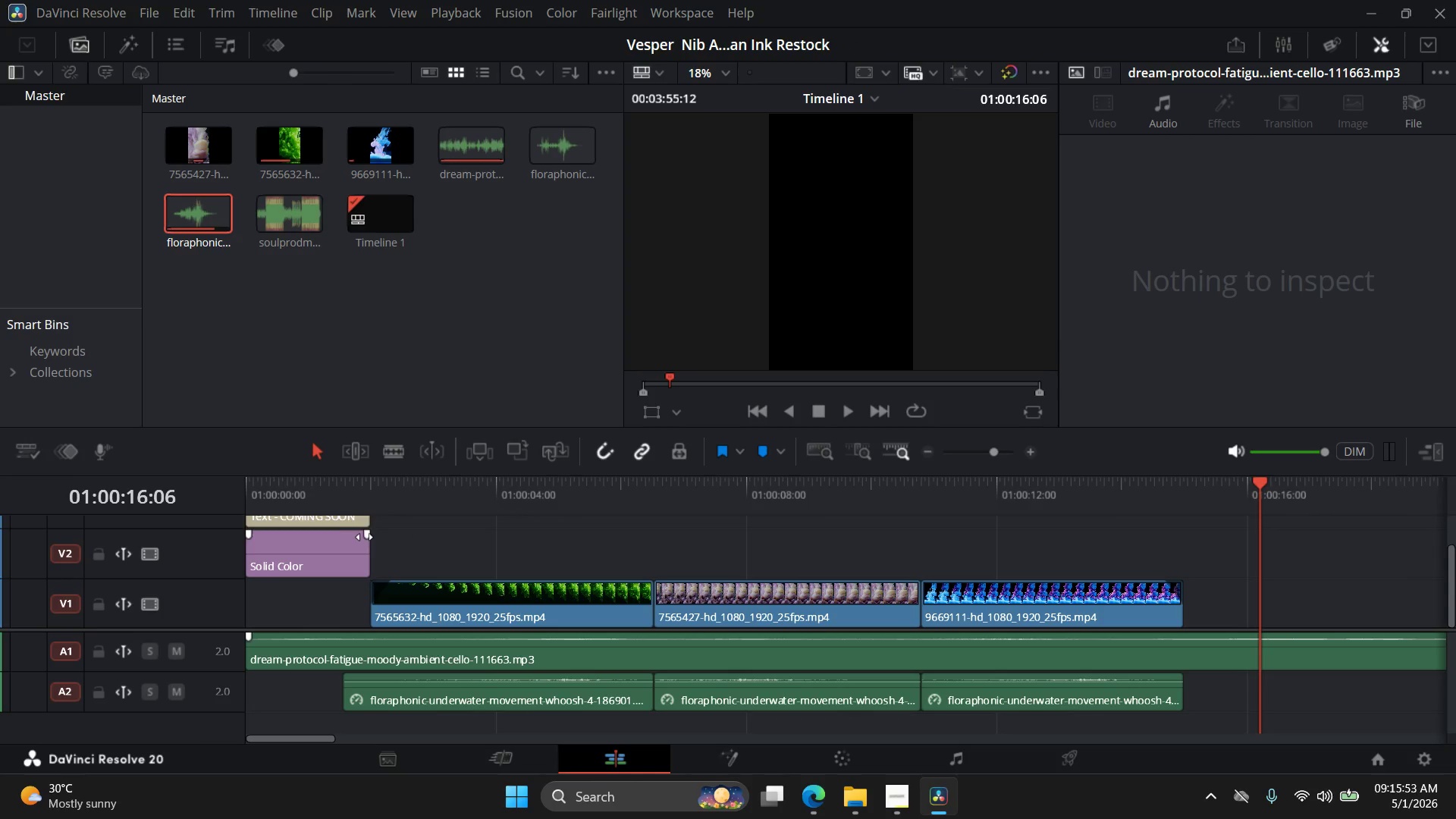 
left_click_drag(start_coordinate=[365, 537], to_coordinate=[394, 536])
 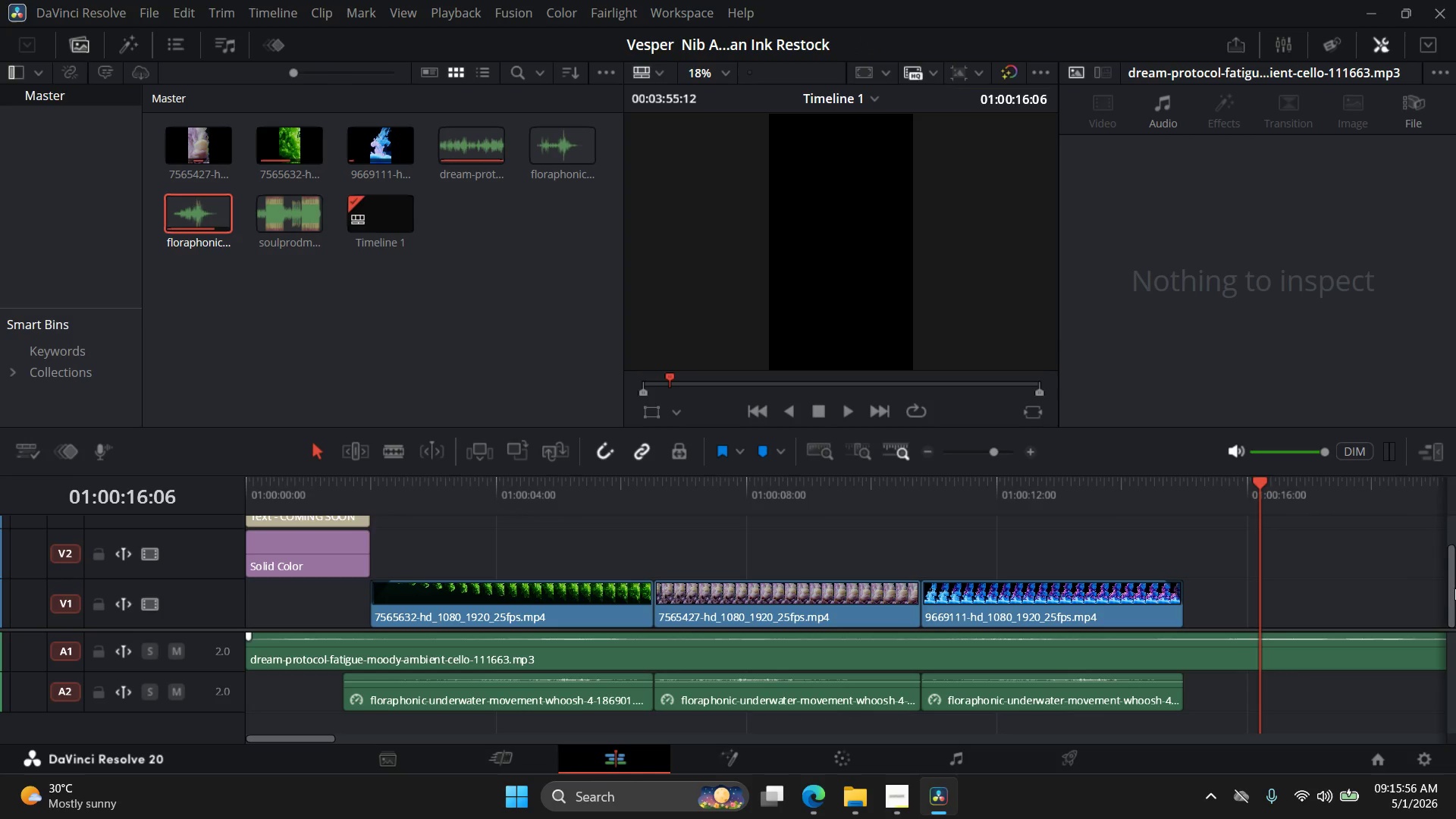 
left_click_drag(start_coordinate=[1453, 588], to_coordinate=[1443, 557])
 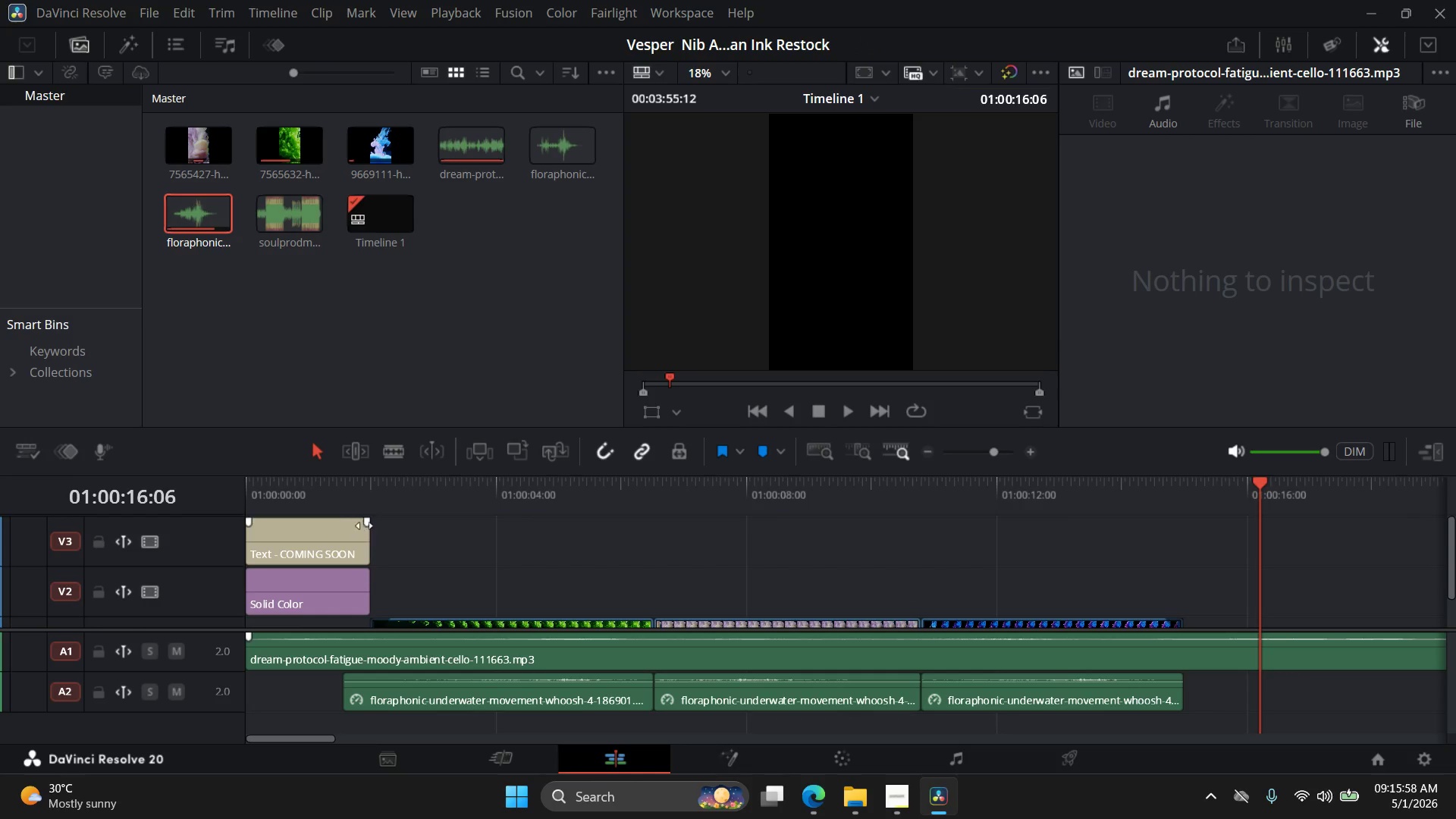 
left_click_drag(start_coordinate=[366, 524], to_coordinate=[348, 523])
 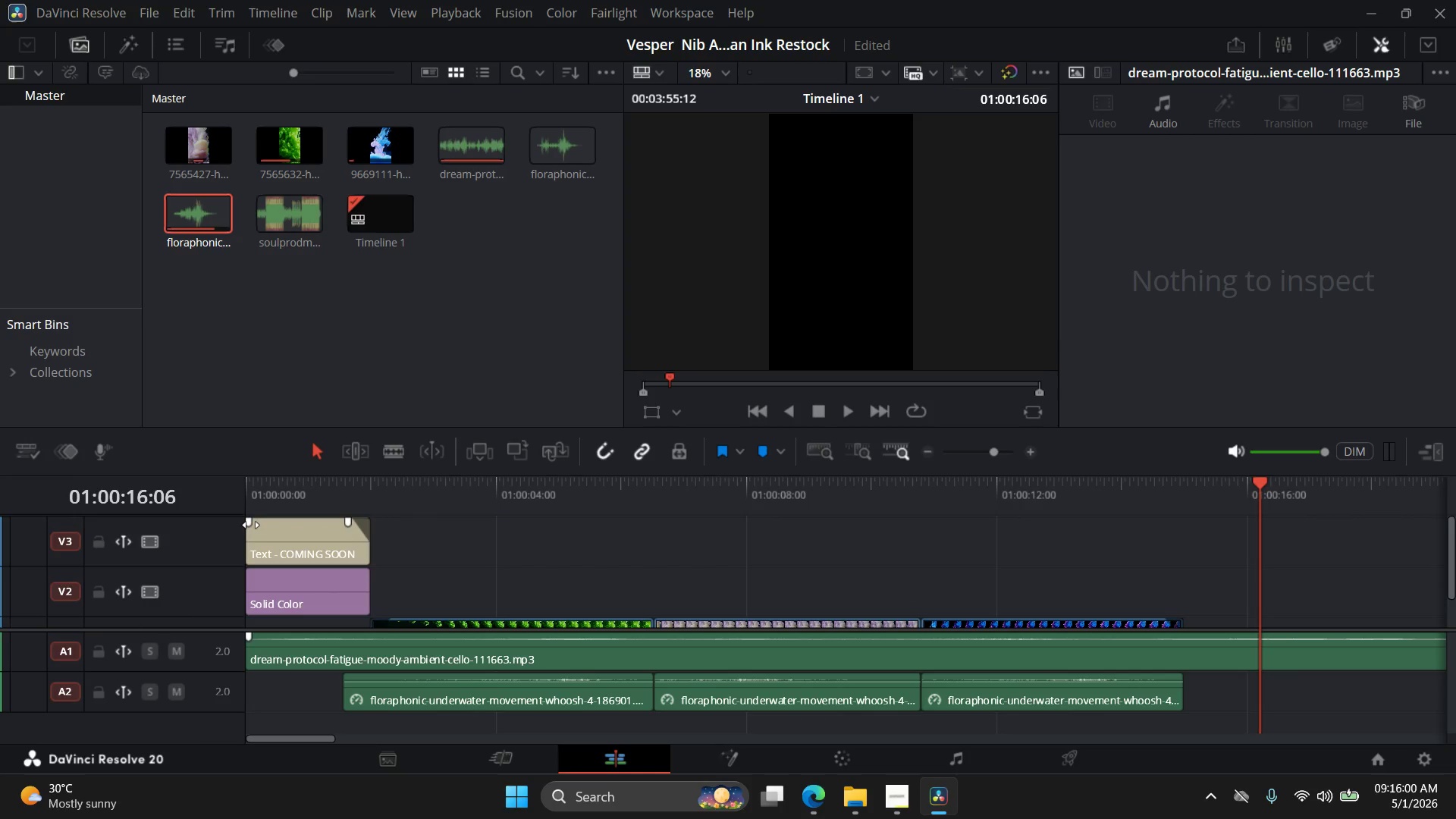 
left_click_drag(start_coordinate=[251, 525], to_coordinate=[269, 524])
 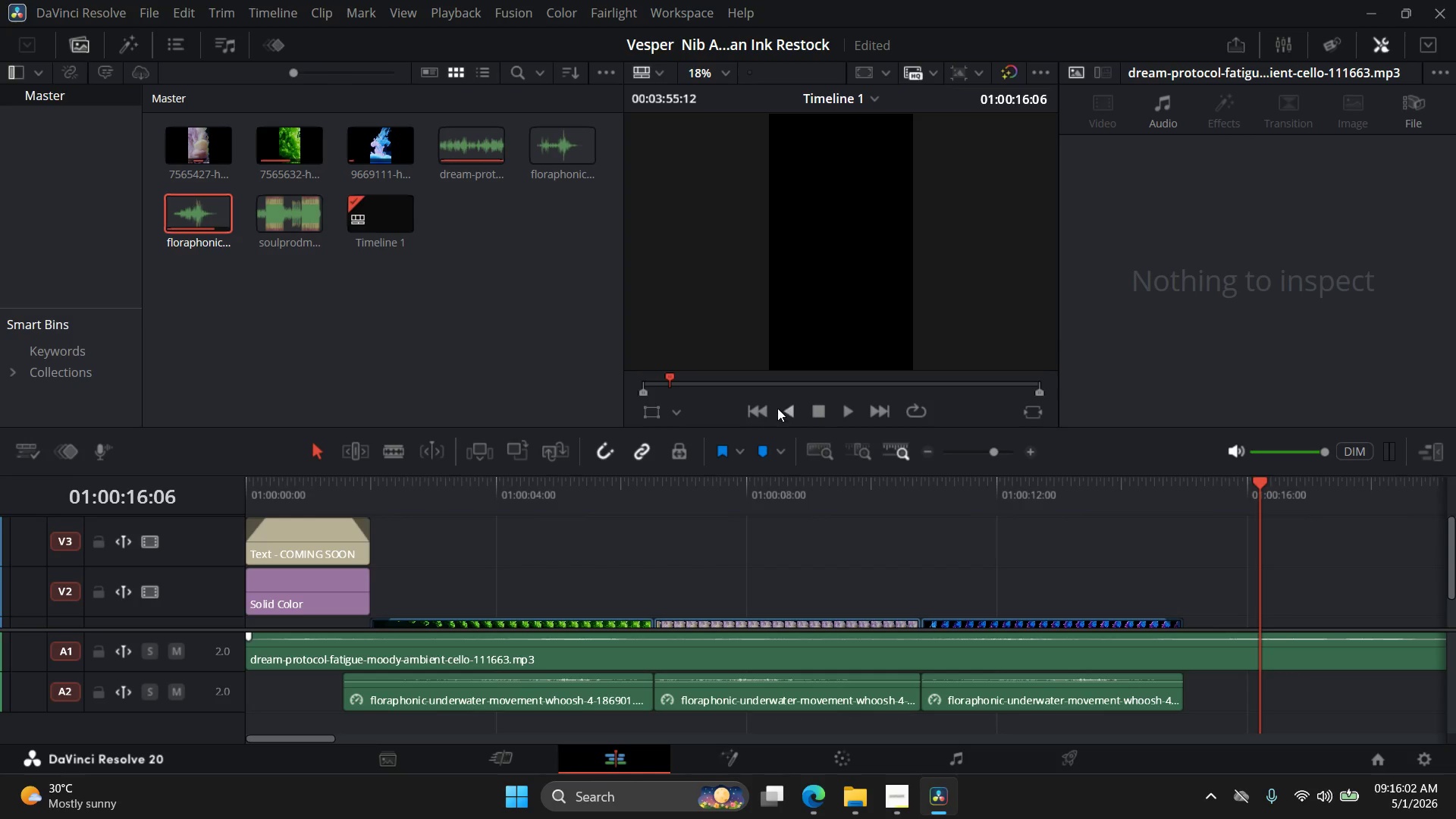 
left_click([763, 409])
 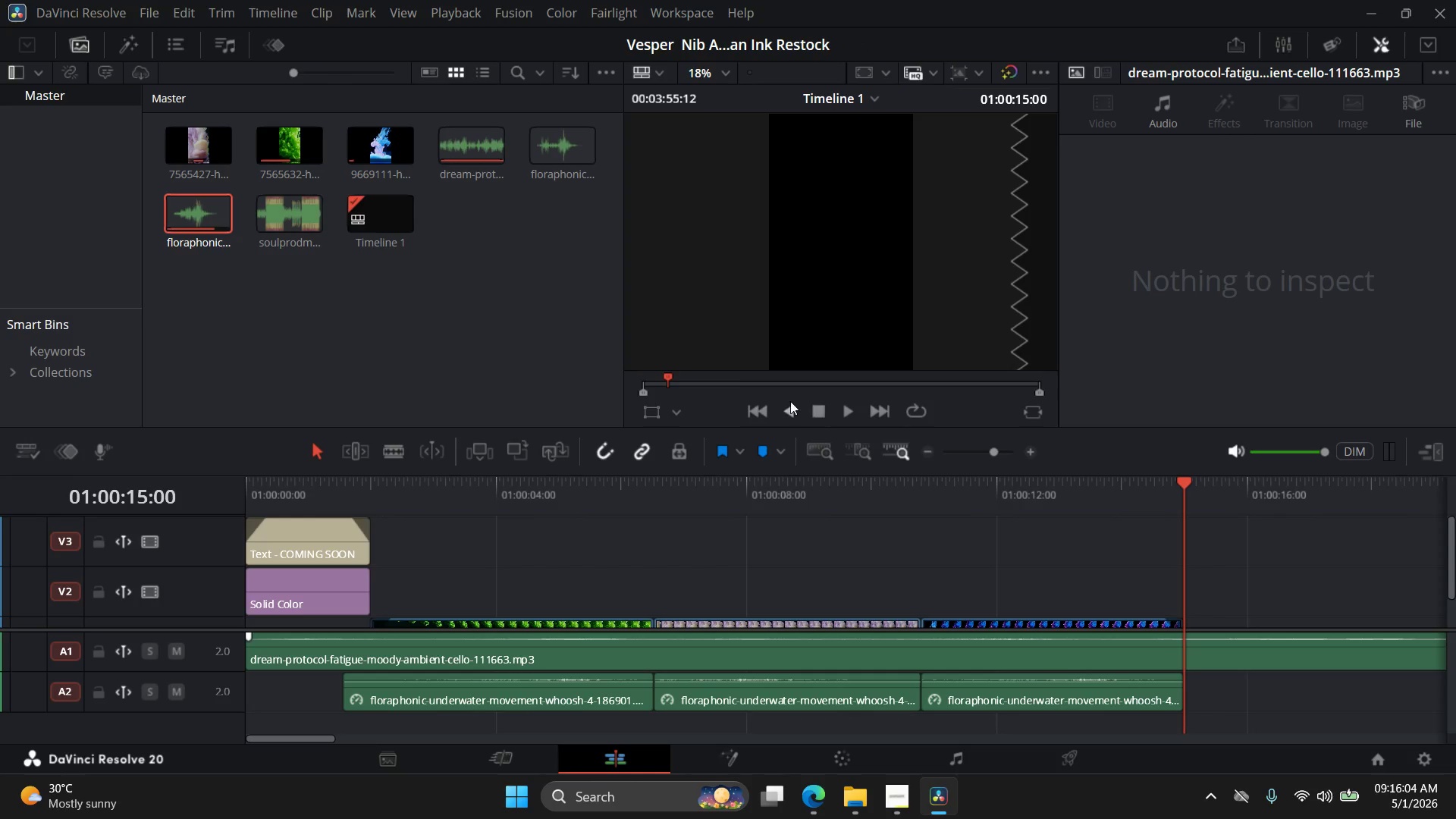 
double_click([748, 410])
 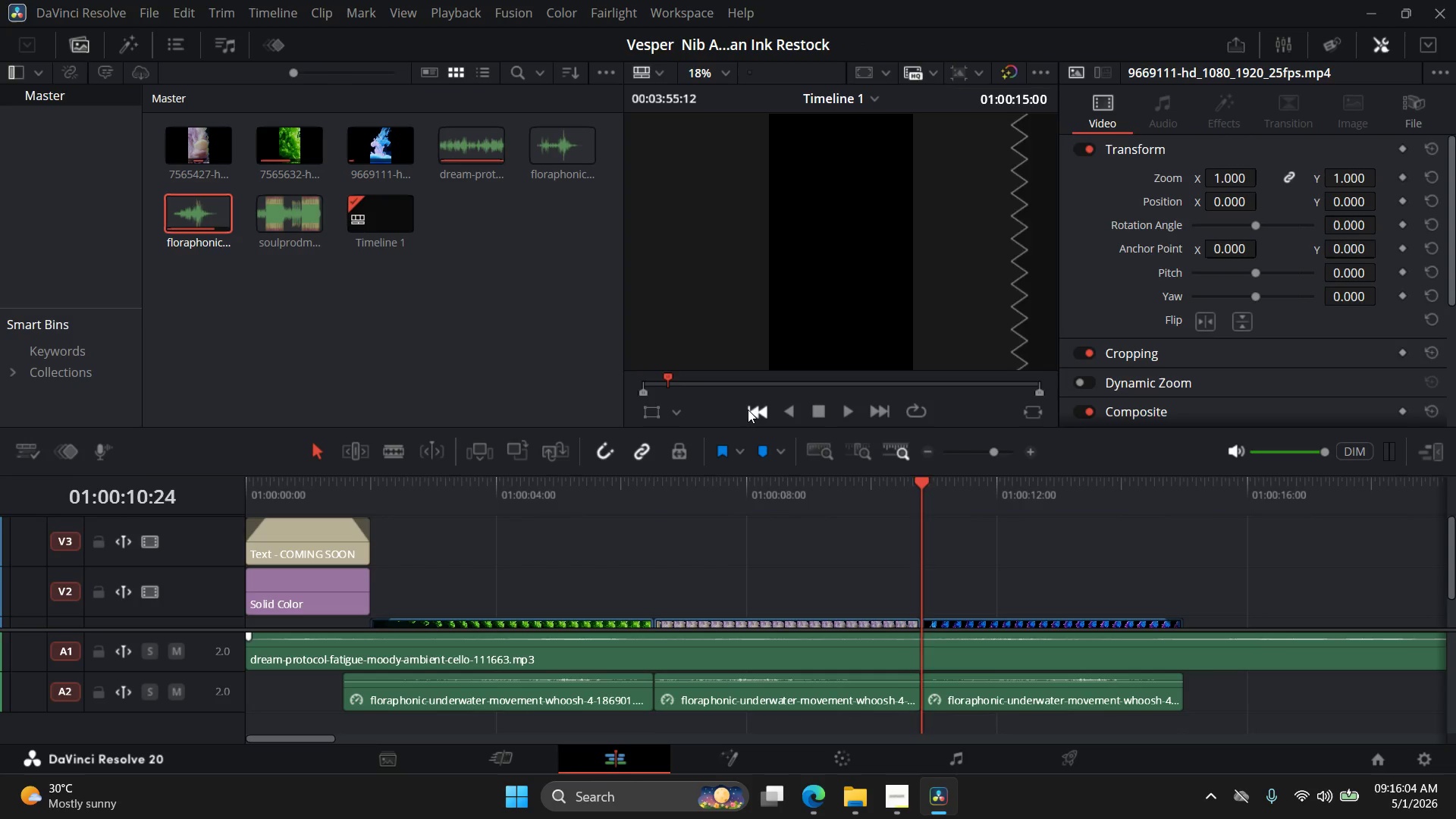 
triple_click([748, 410])
 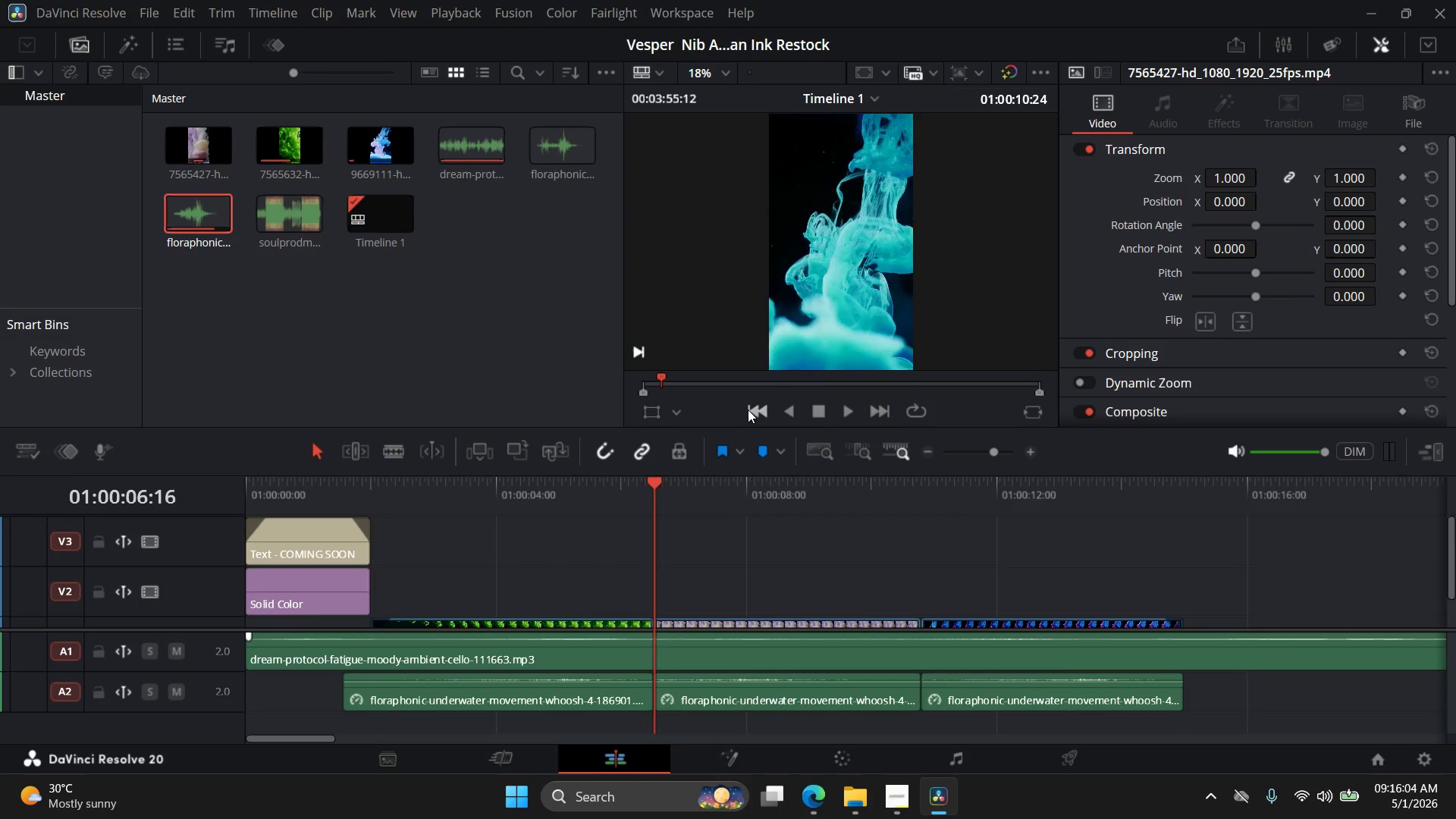 
triple_click([748, 410])
 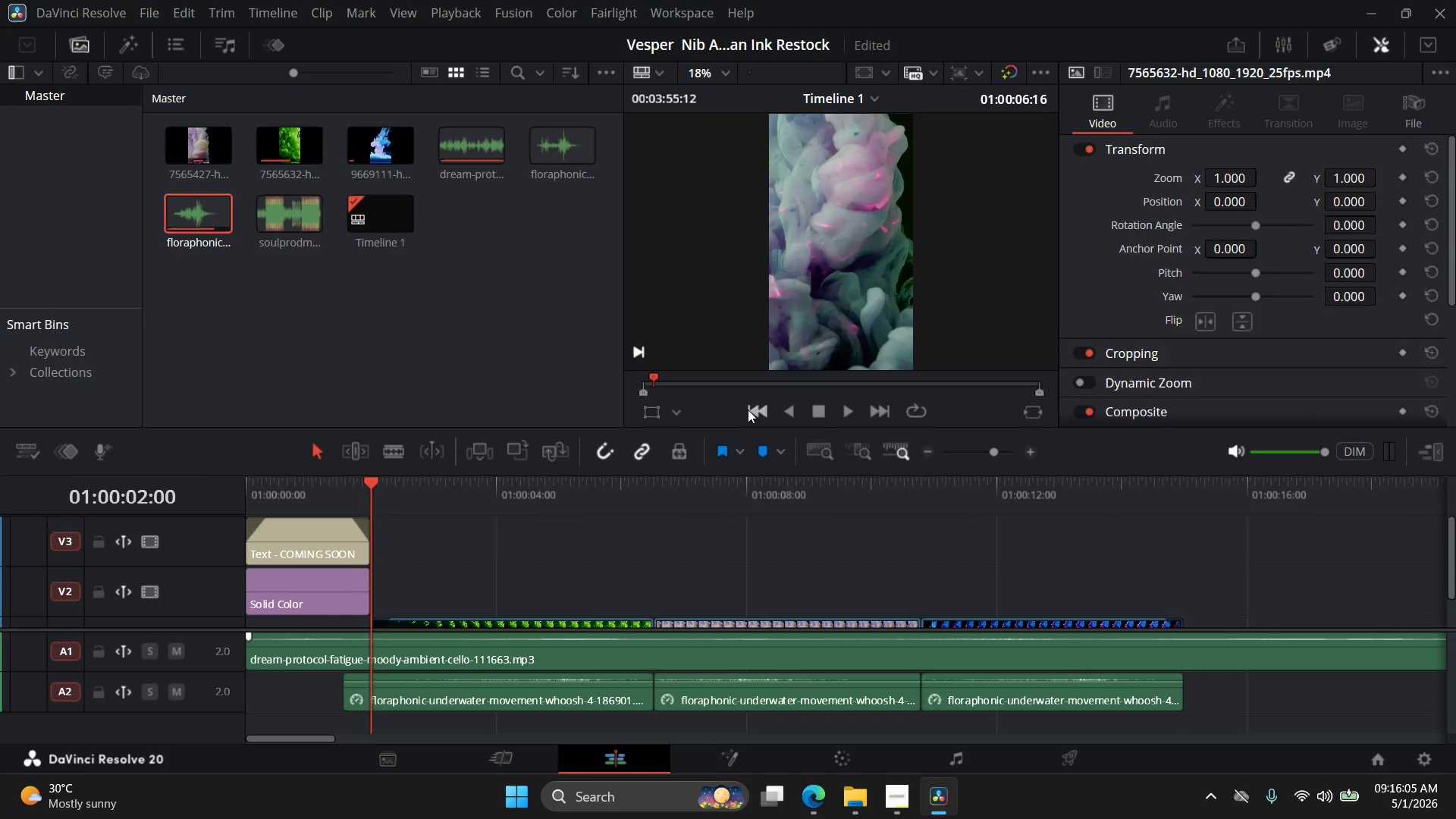 
triple_click([748, 410])
 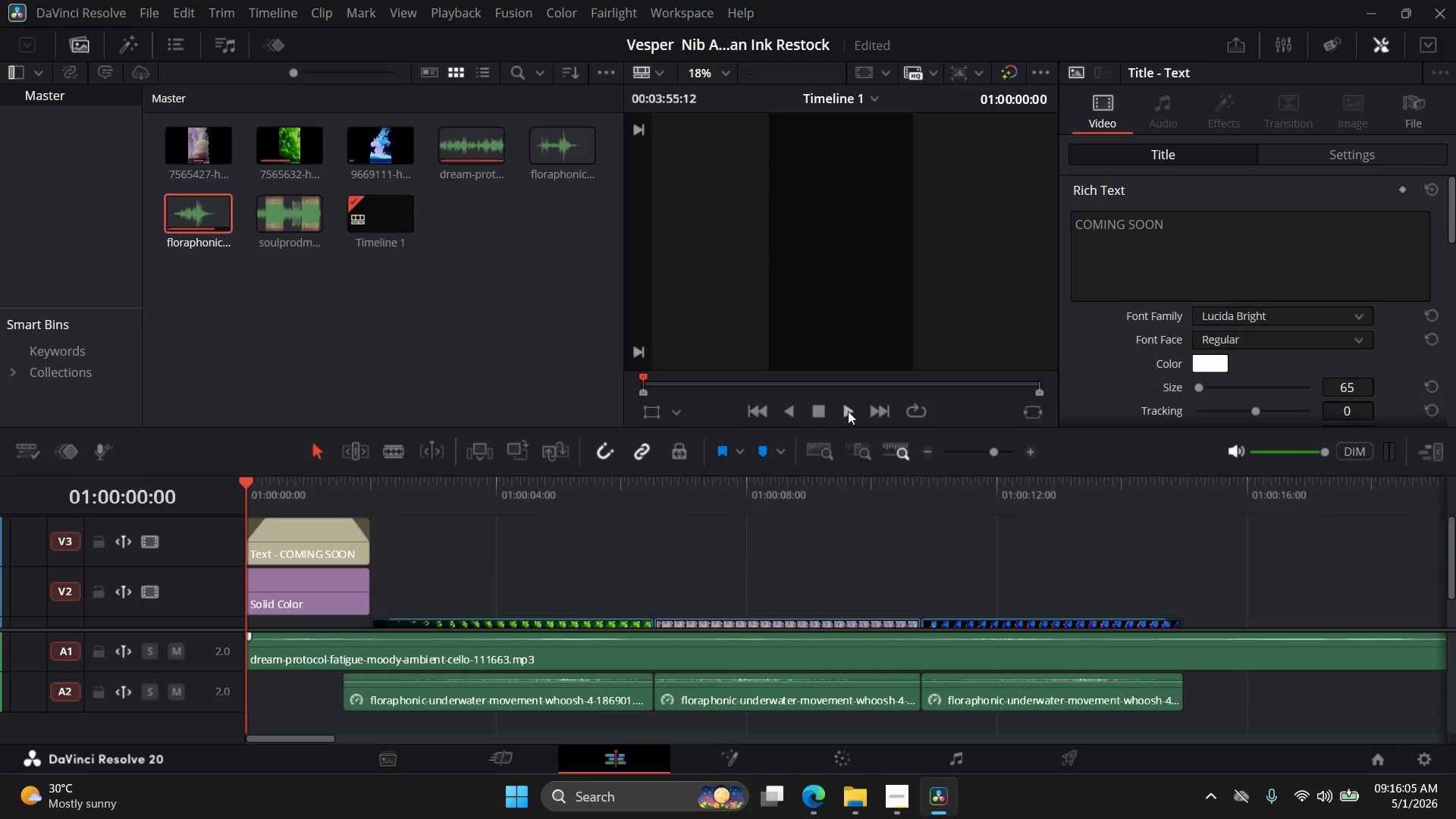 
left_click([848, 411])
 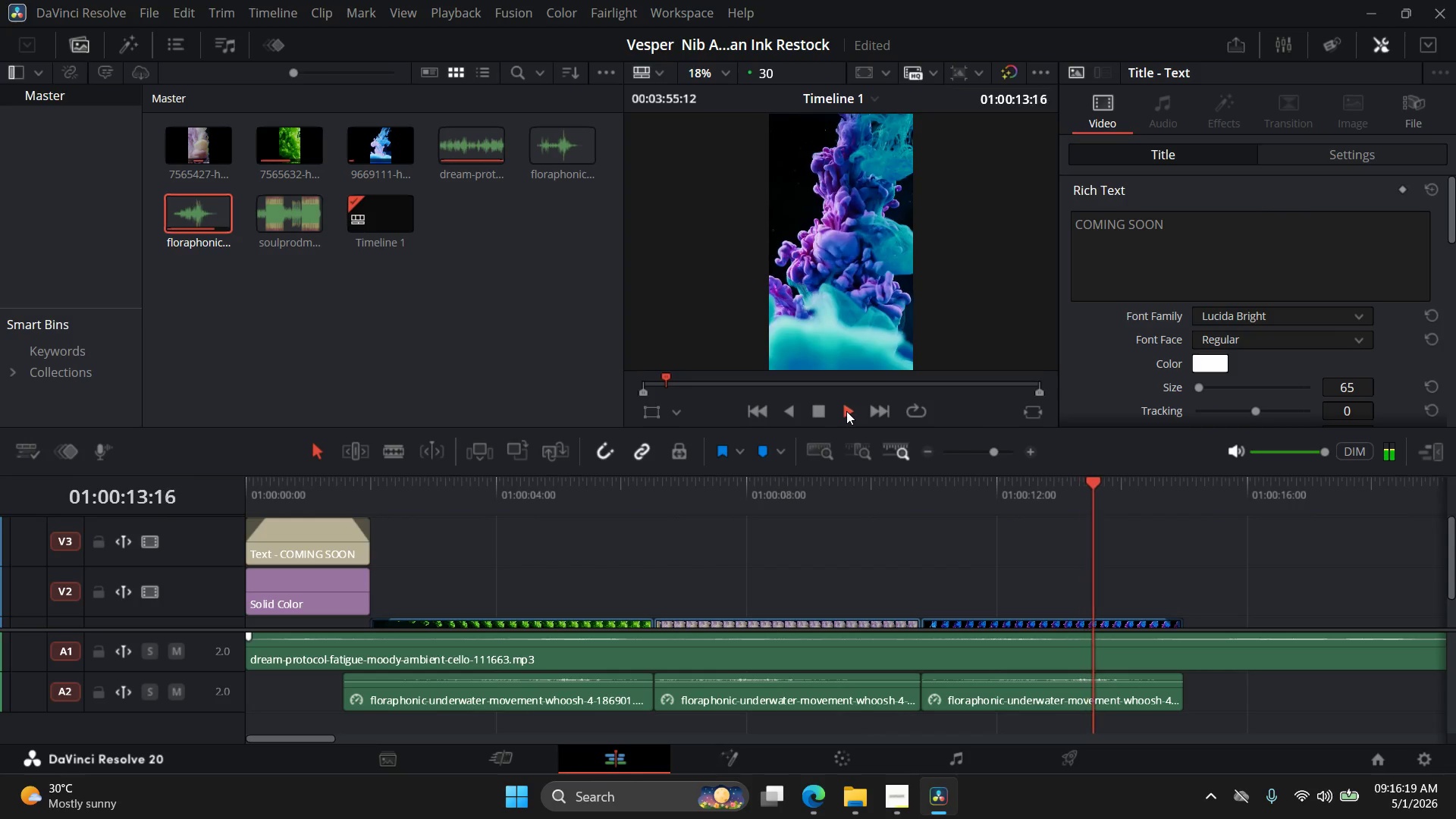 
wait(18.7)
 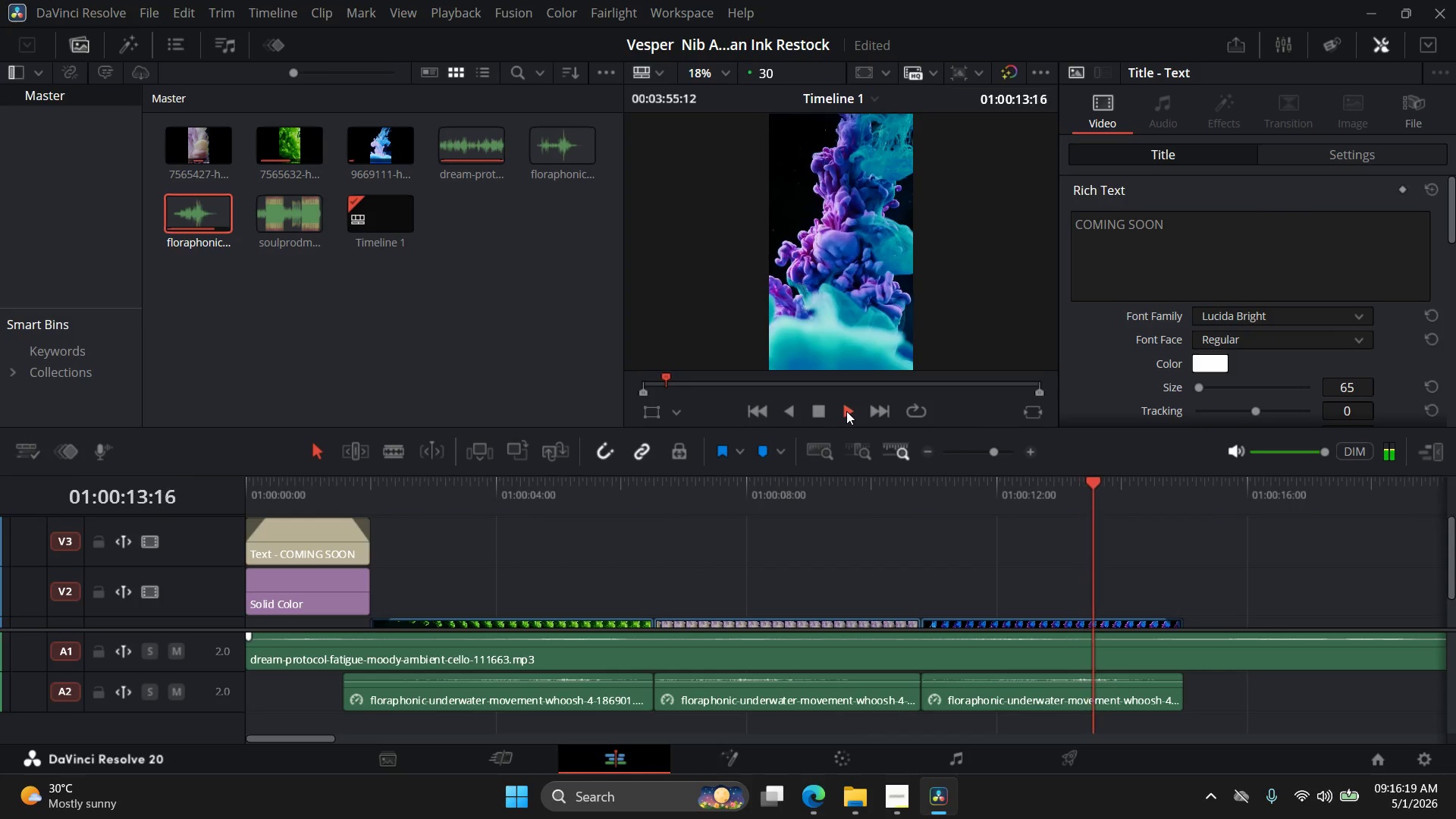 
left_click([817, 413])
 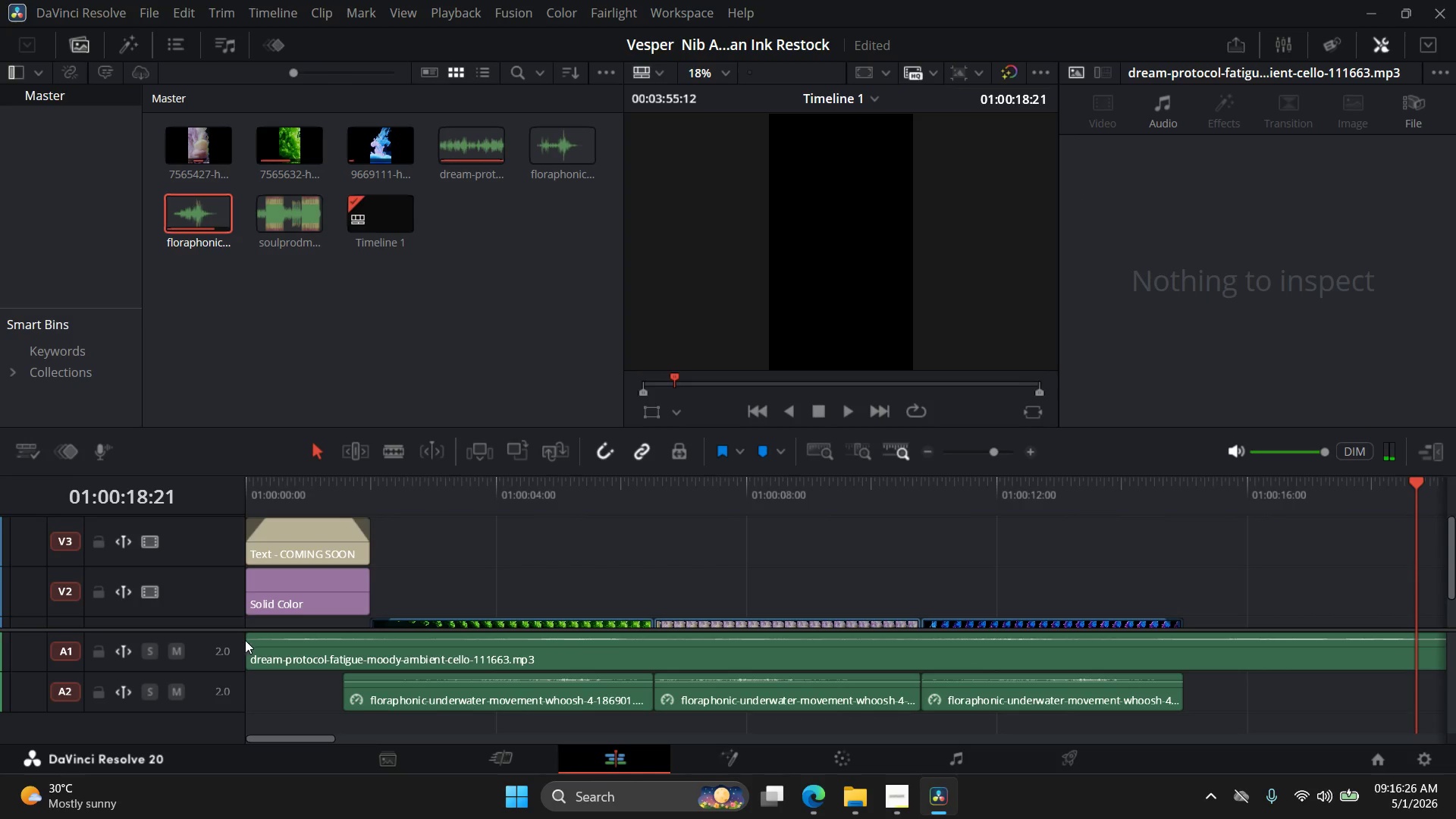 
left_click_drag(start_coordinate=[250, 636], to_coordinate=[279, 635])
 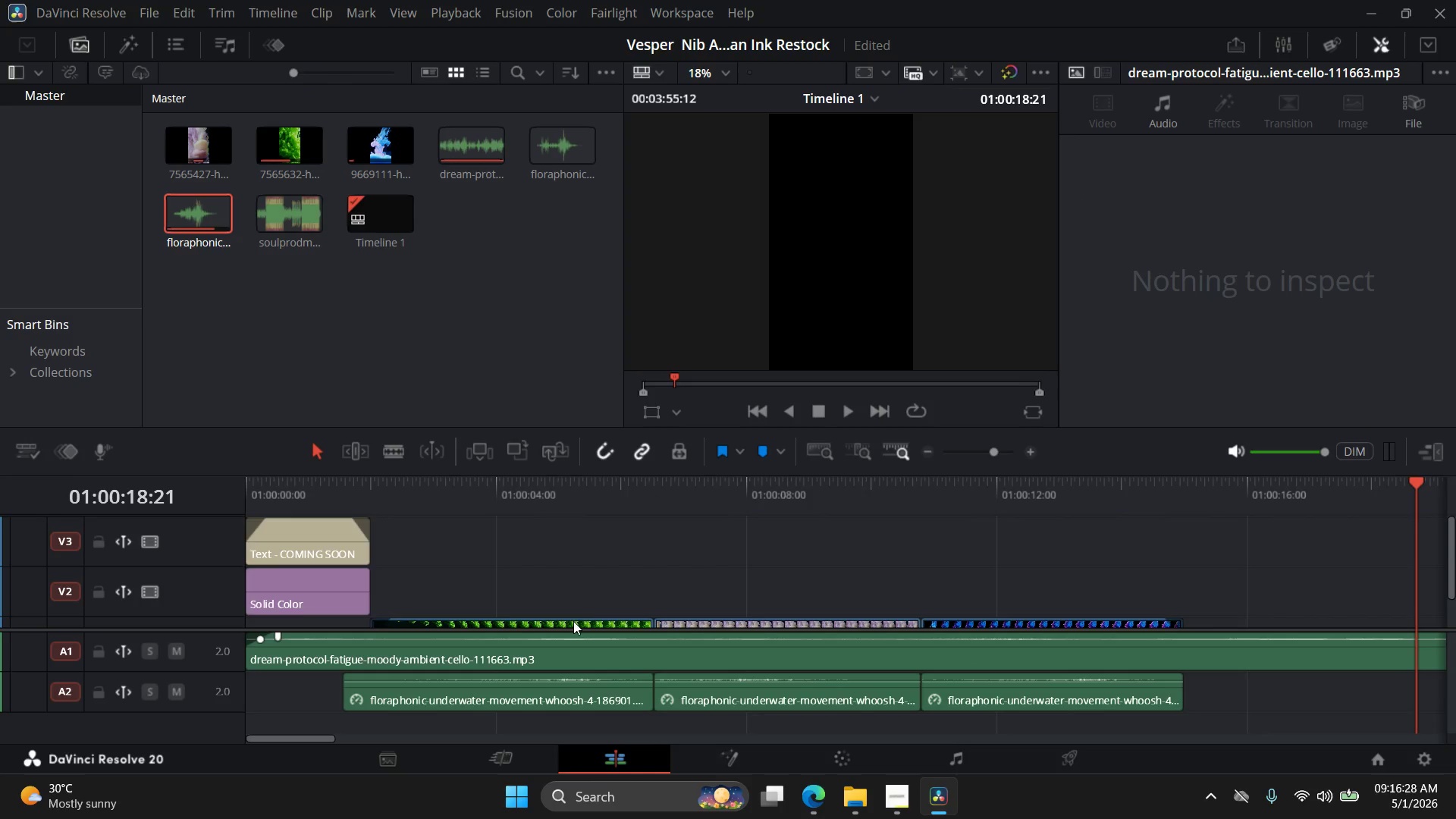 
hold_key(key=AltLeft, duration=0.53)
 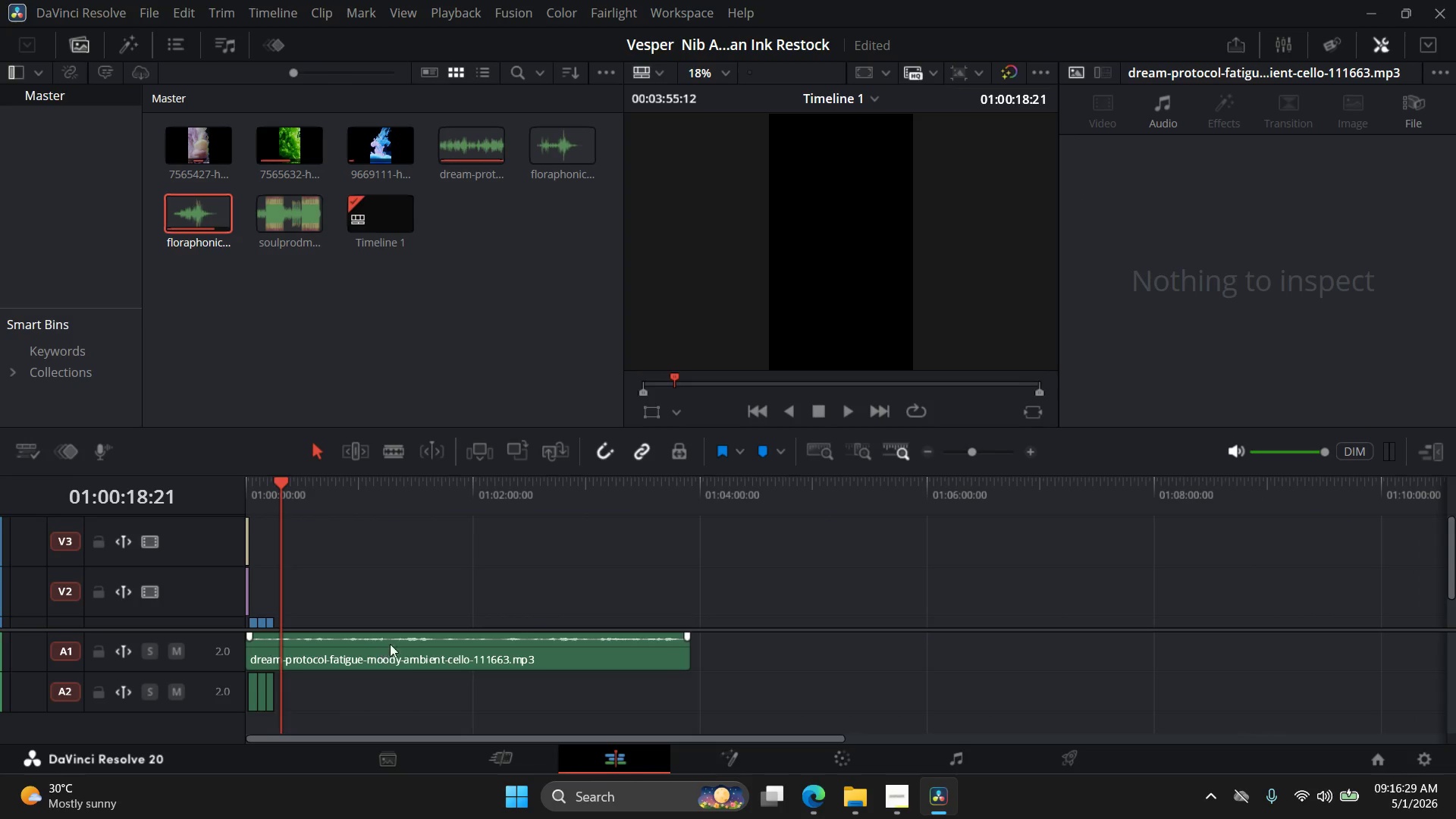 
hold_key(key=AltLeft, duration=0.41)
 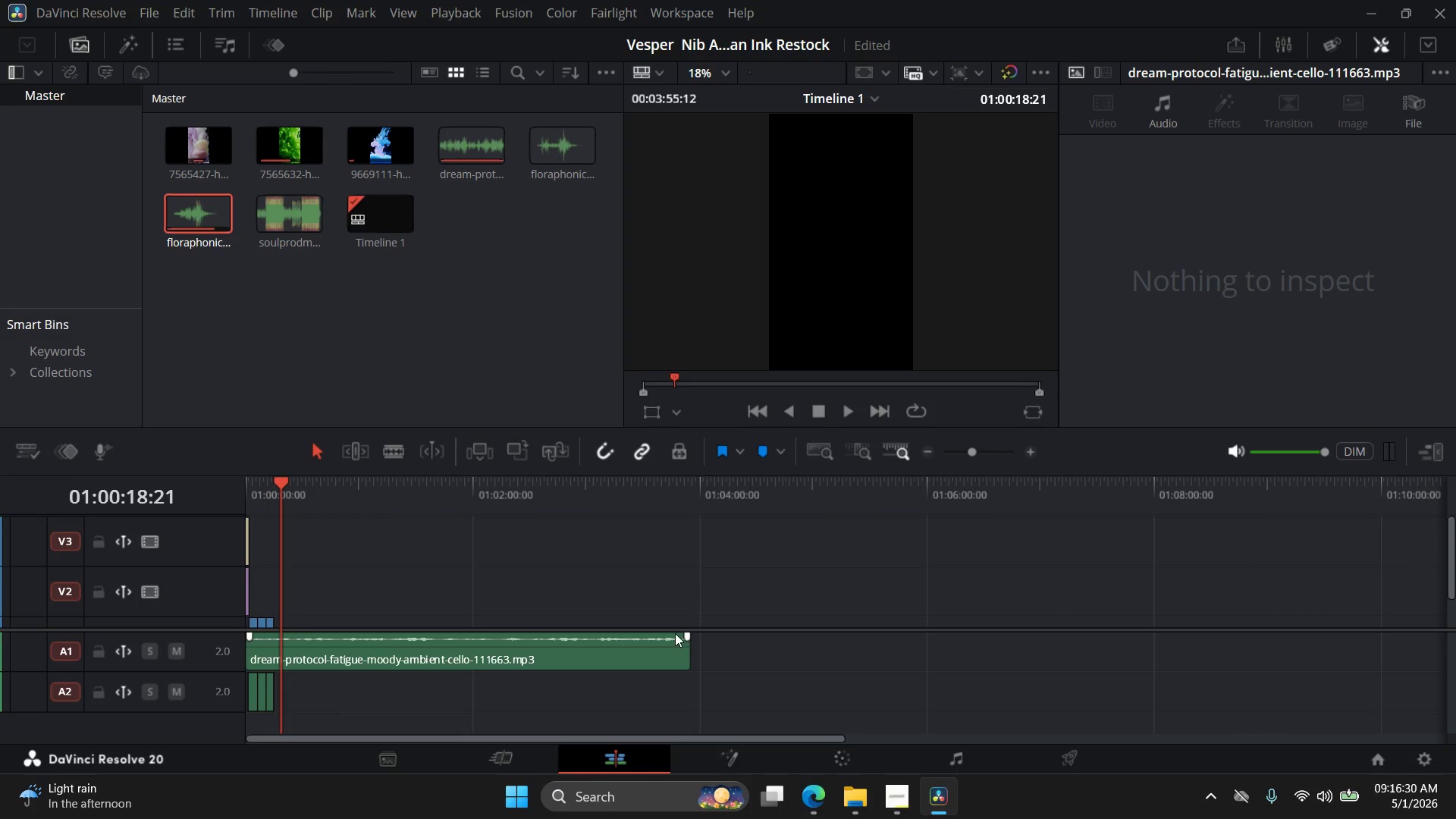 
scroll: coordinate [586, 606], scroll_direction: down, amount: 6.0
 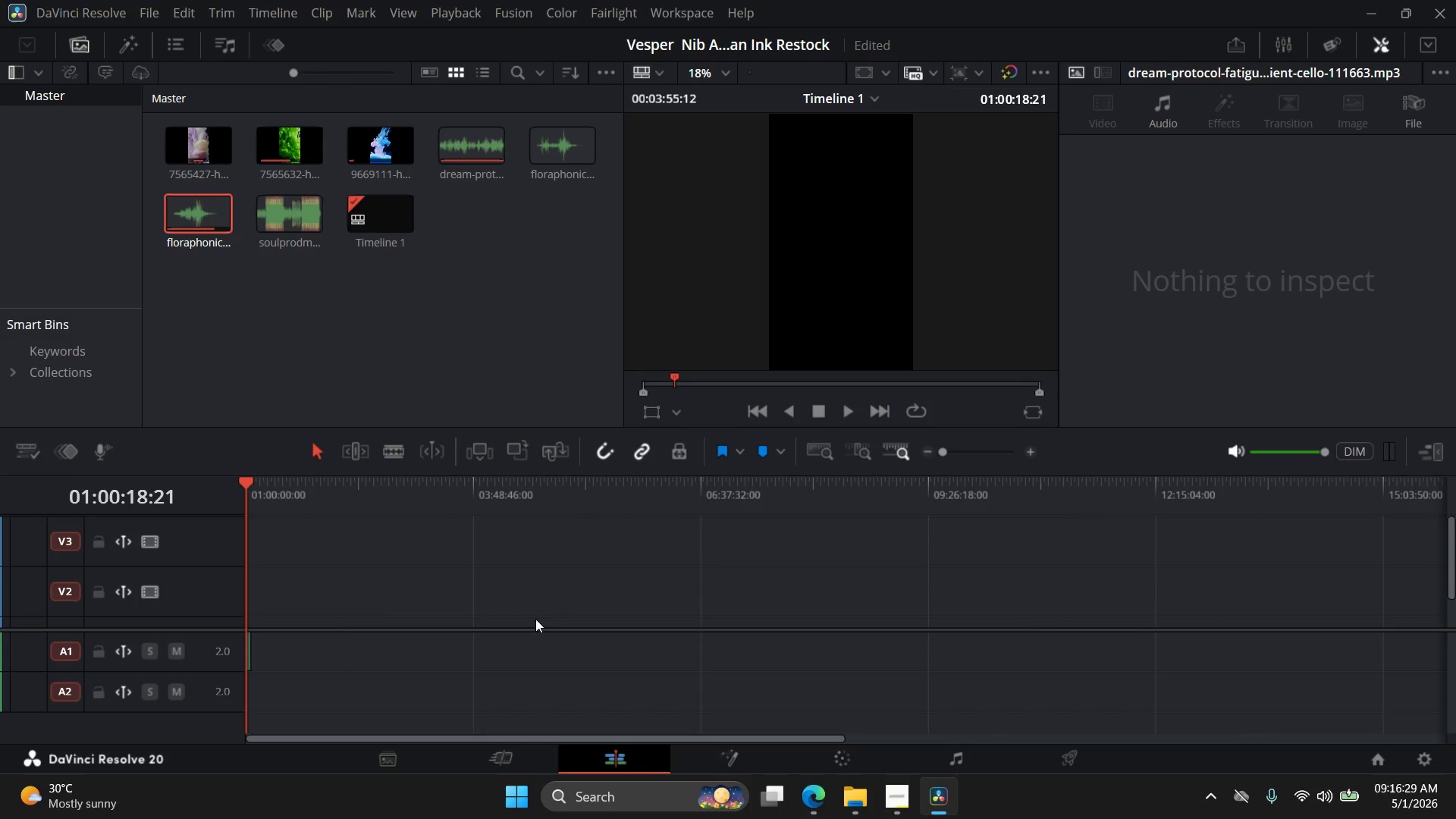 
scroll: coordinate [380, 645], scroll_direction: up, amount: 4.0
 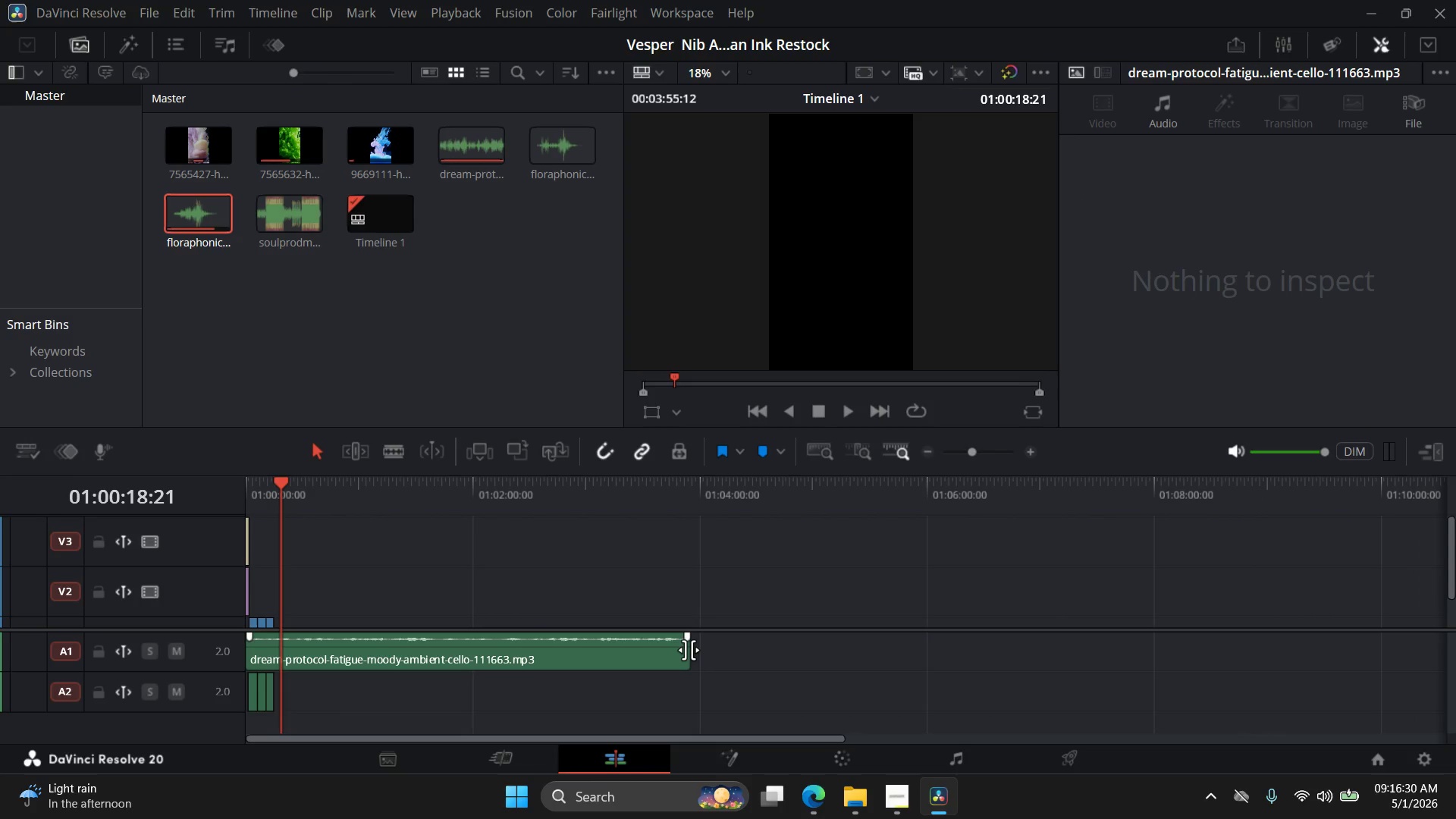 
left_click_drag(start_coordinate=[689, 650], to_coordinate=[272, 653])
 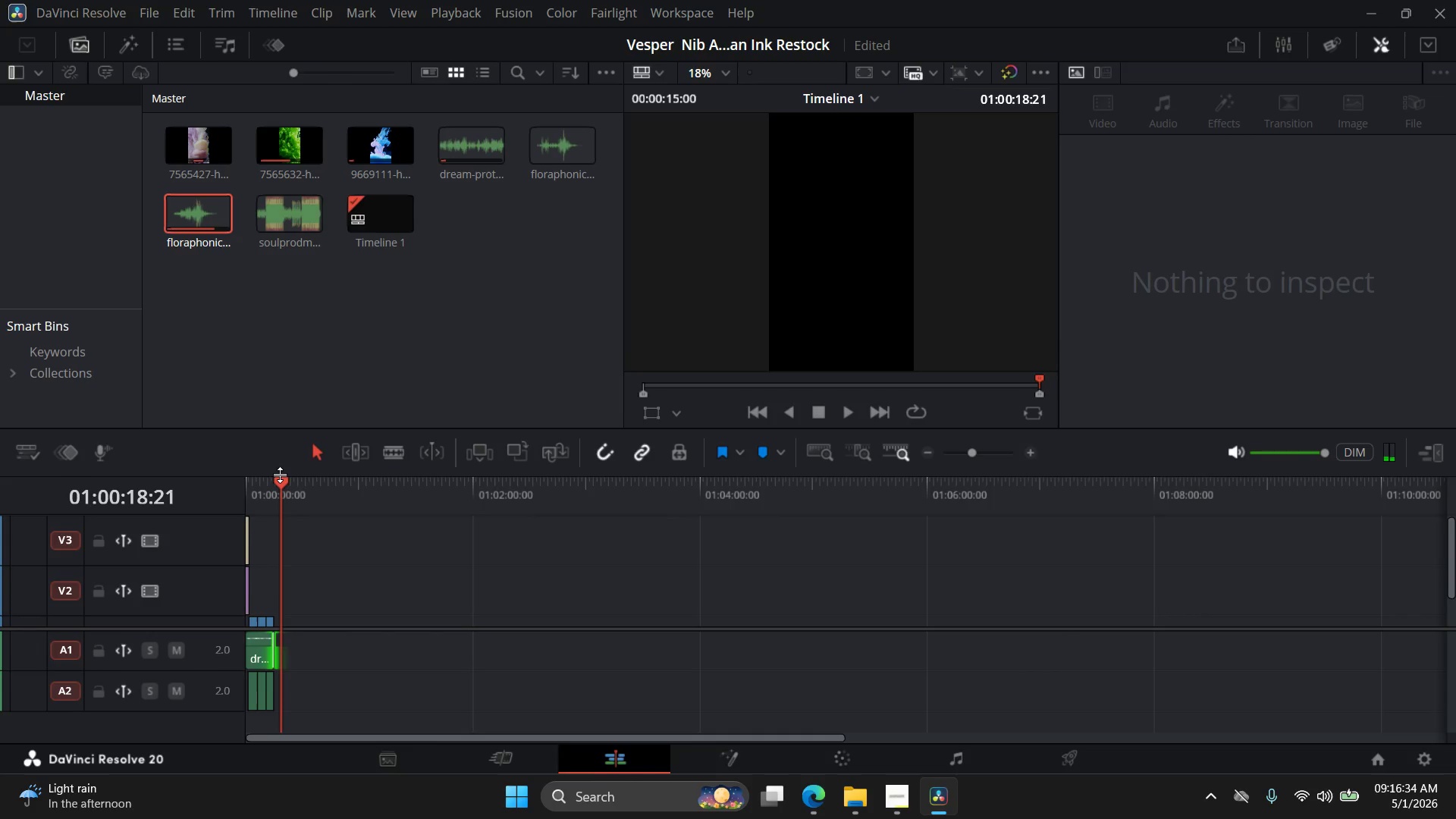 
left_click_drag(start_coordinate=[283, 485], to_coordinate=[223, 482])
 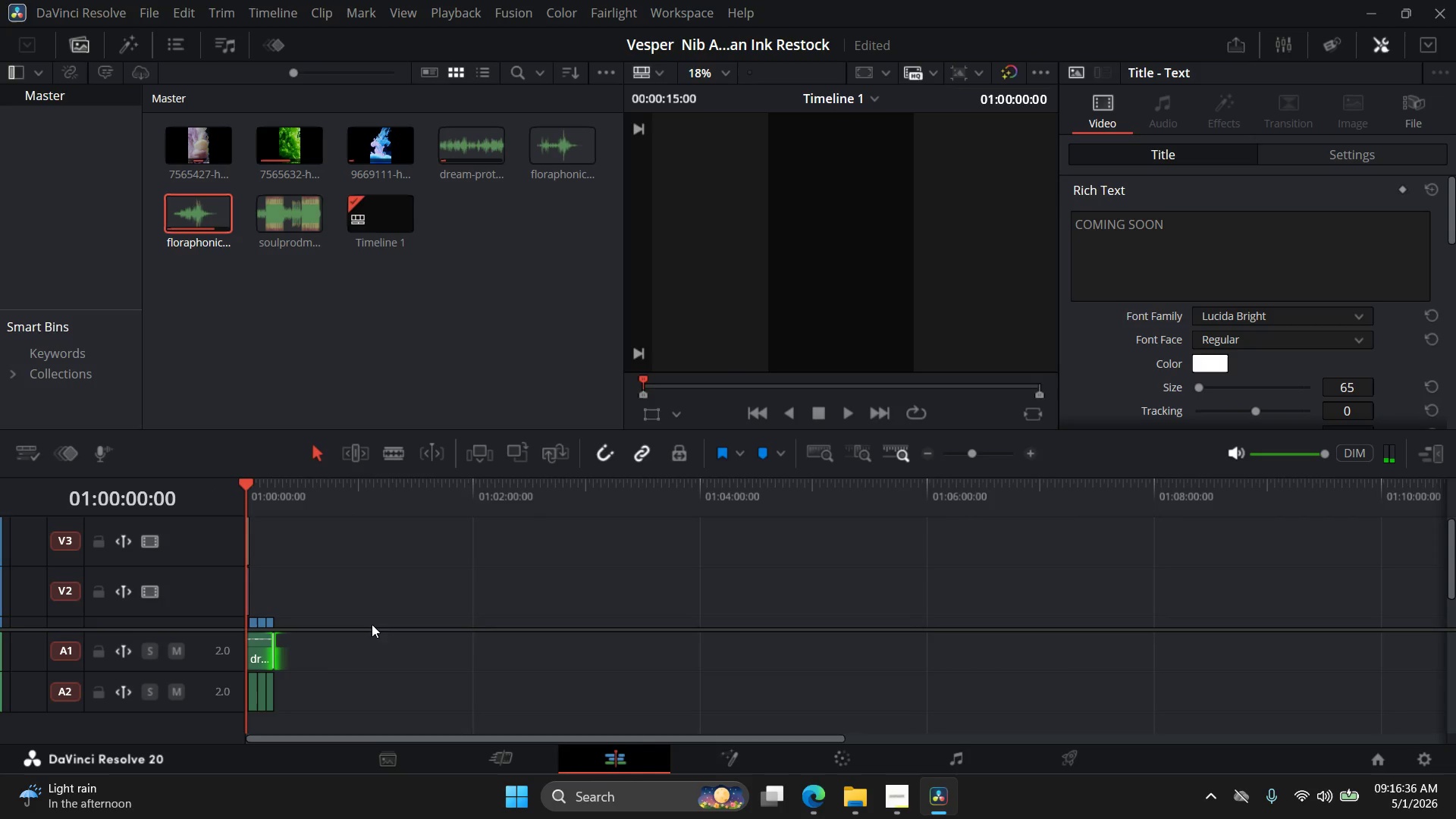 
hold_key(key=AltLeft, duration=1.34)
scroll: coordinate [483, 672], scroll_direction: up, amount: 18.0
 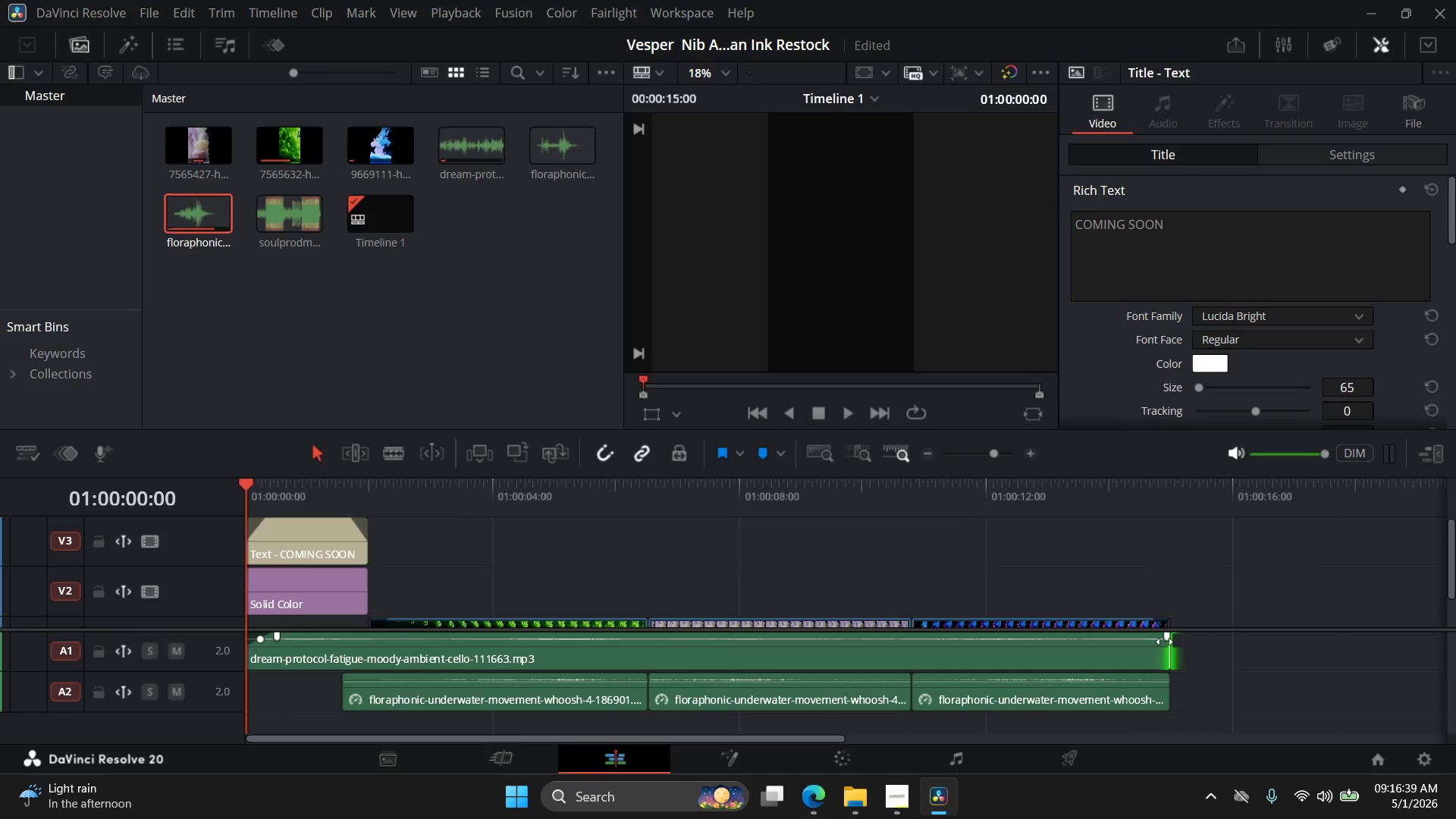 
left_click_drag(start_coordinate=[1165, 639], to_coordinate=[1106, 638])
 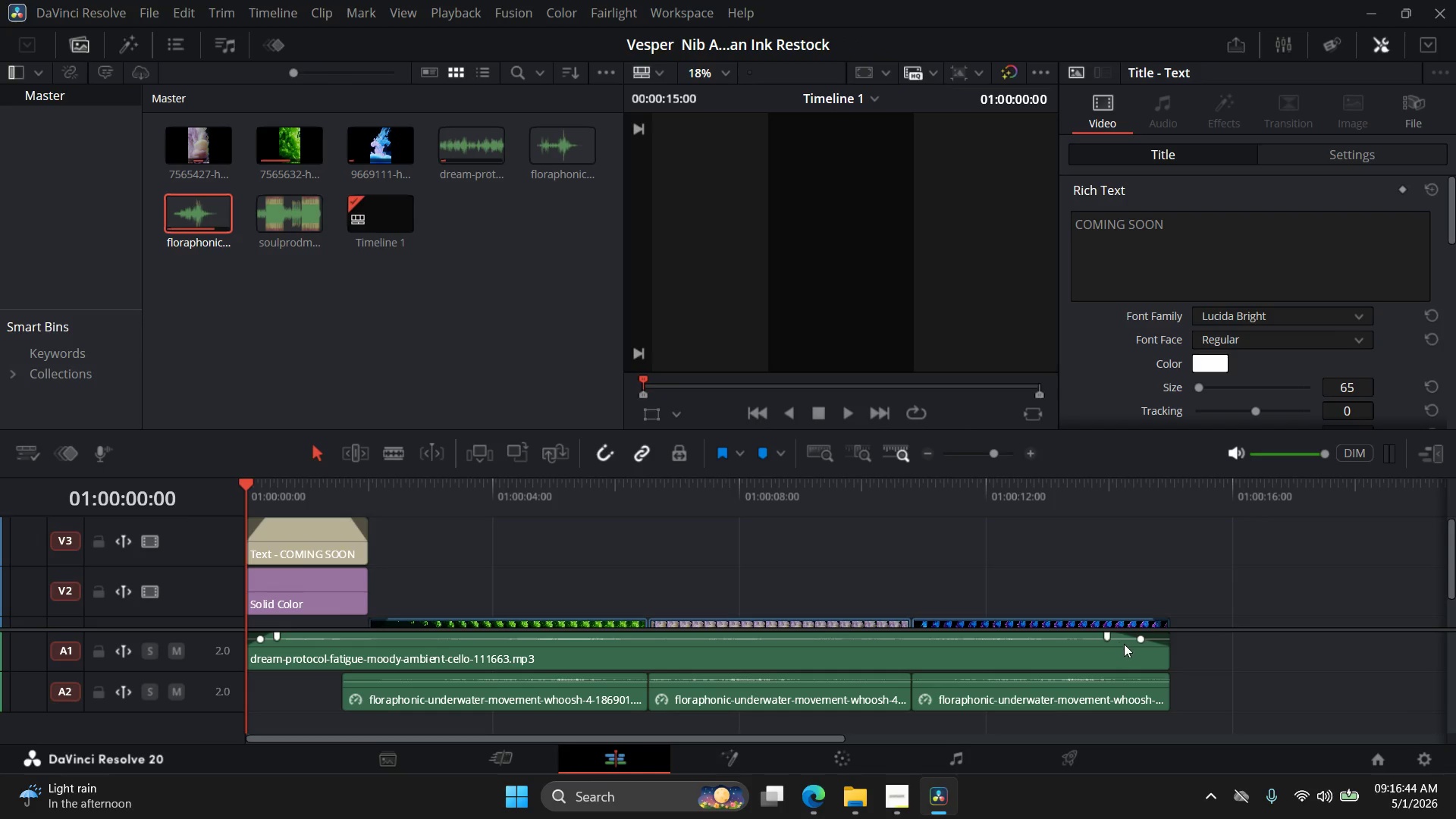 
left_click_drag(start_coordinate=[1109, 638], to_coordinate=[1118, 637])
 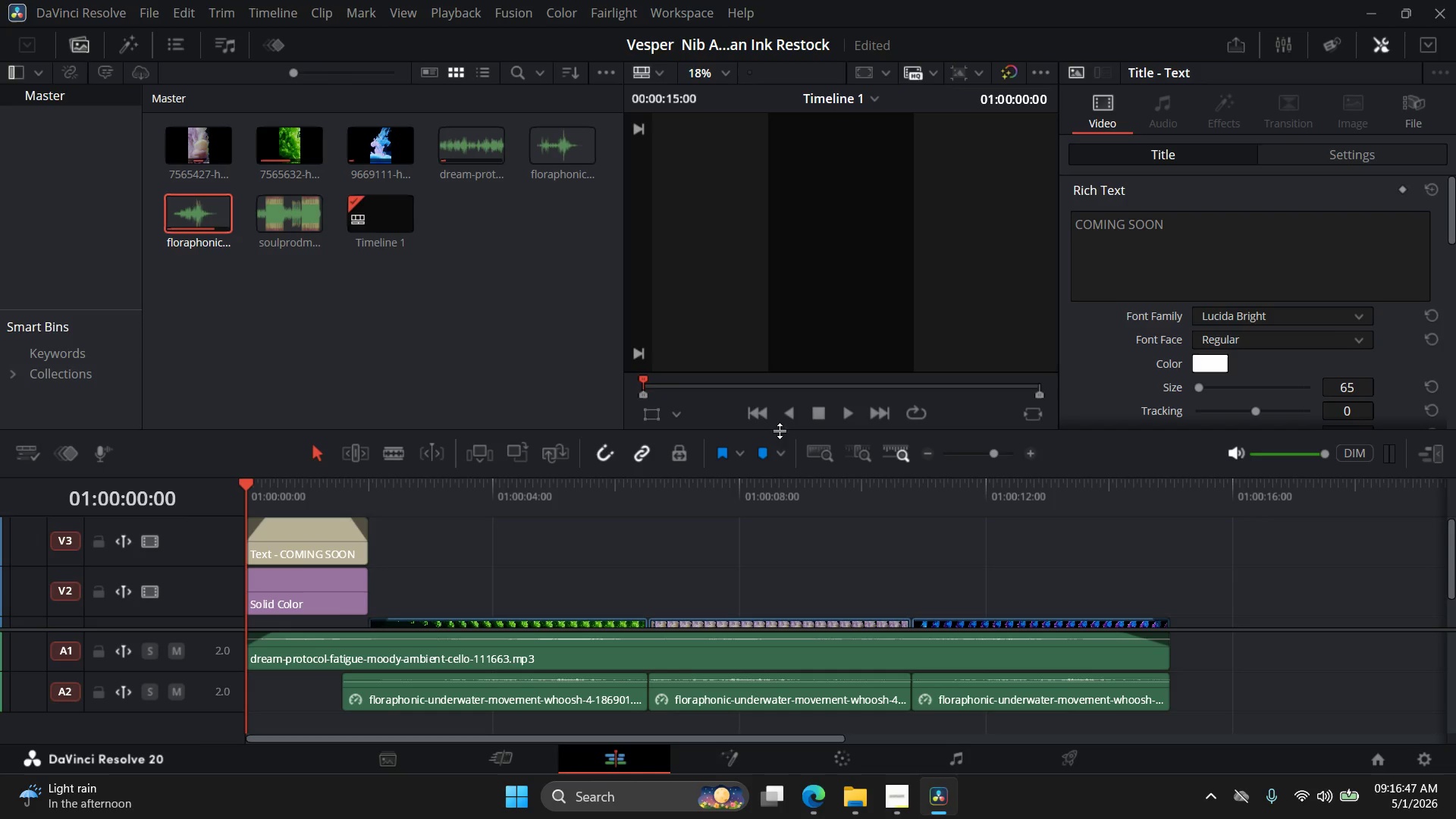 
double_click([759, 412])
 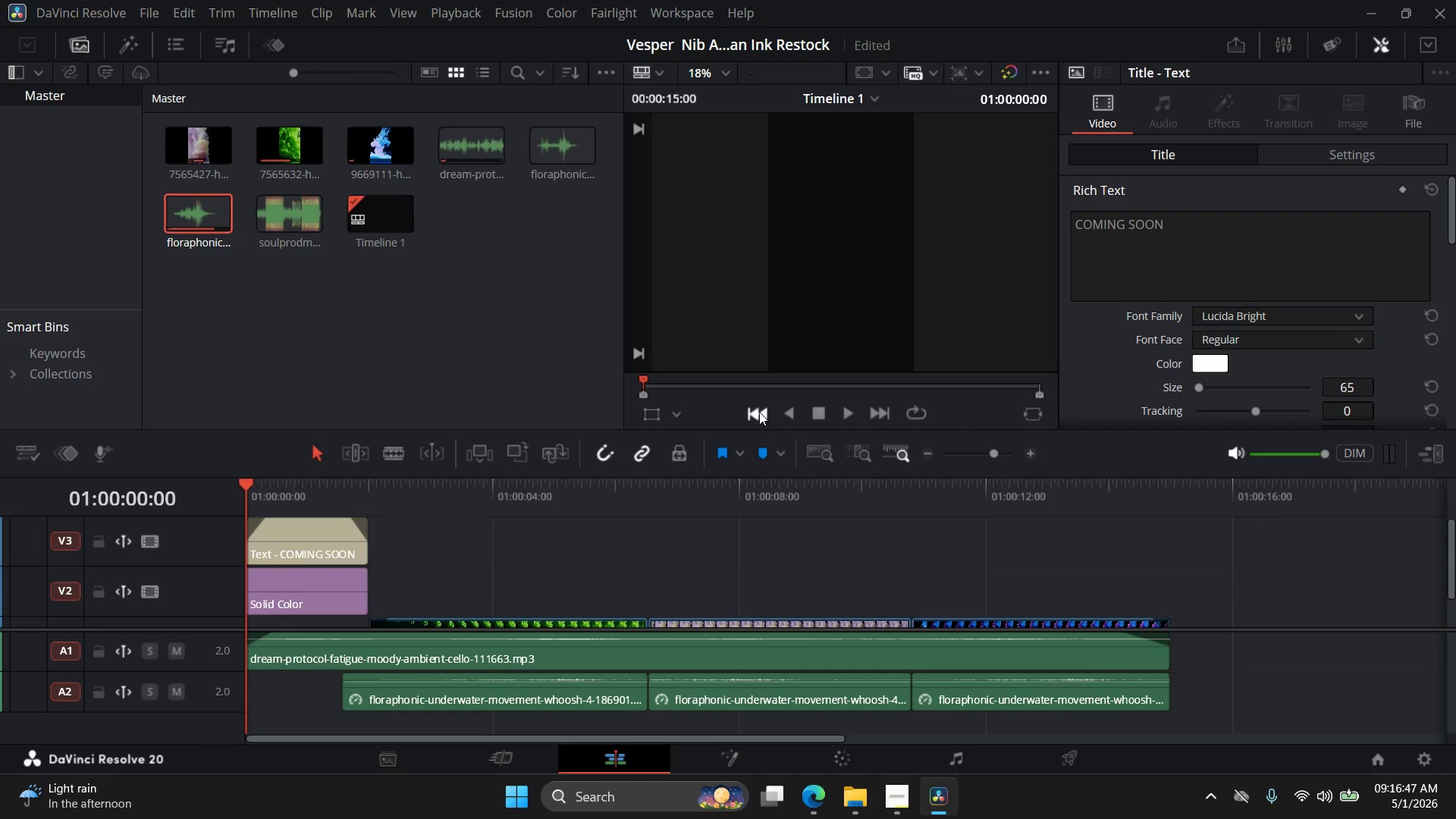 
triple_click([759, 412])
 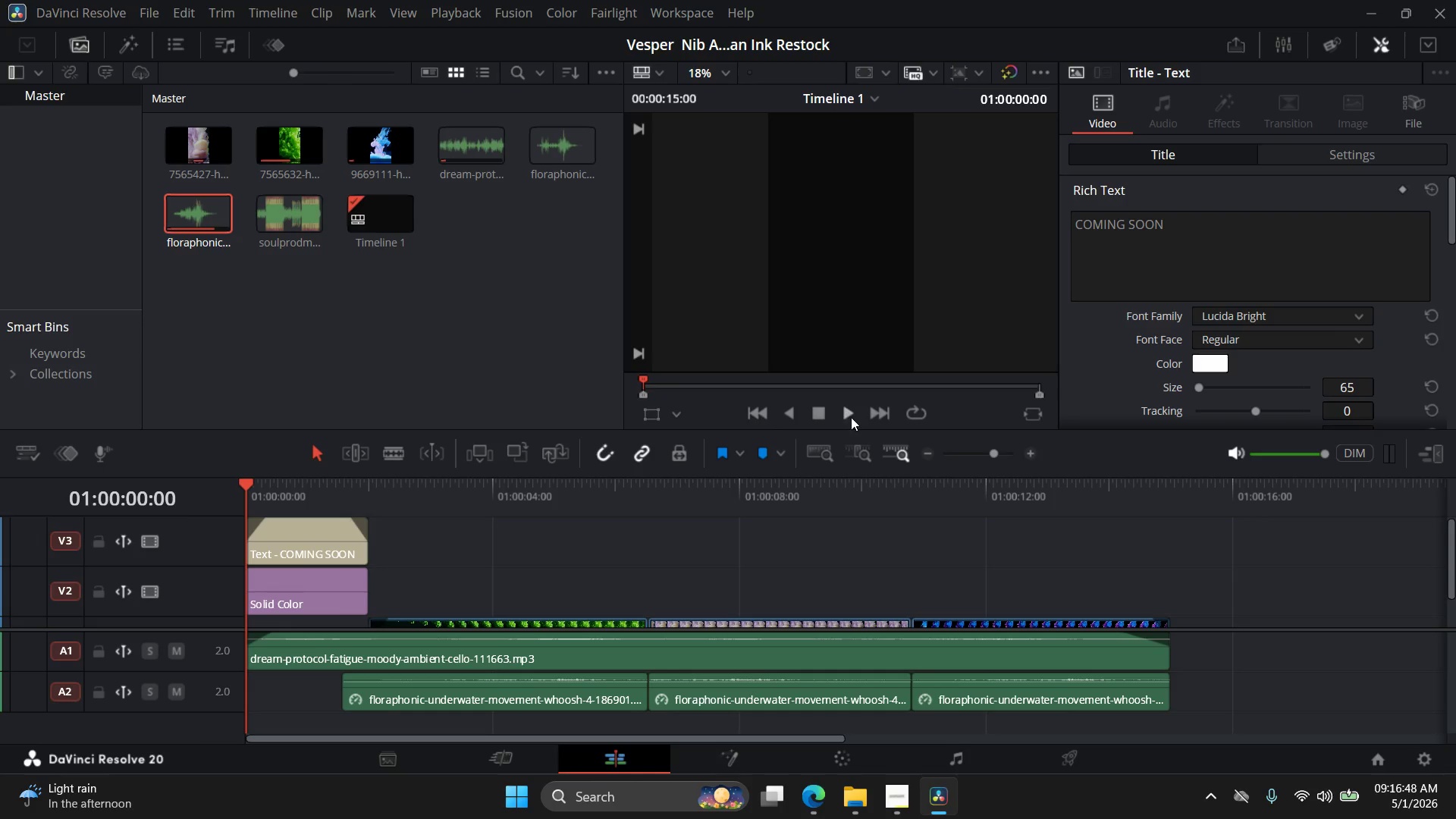 
left_click([851, 417])